 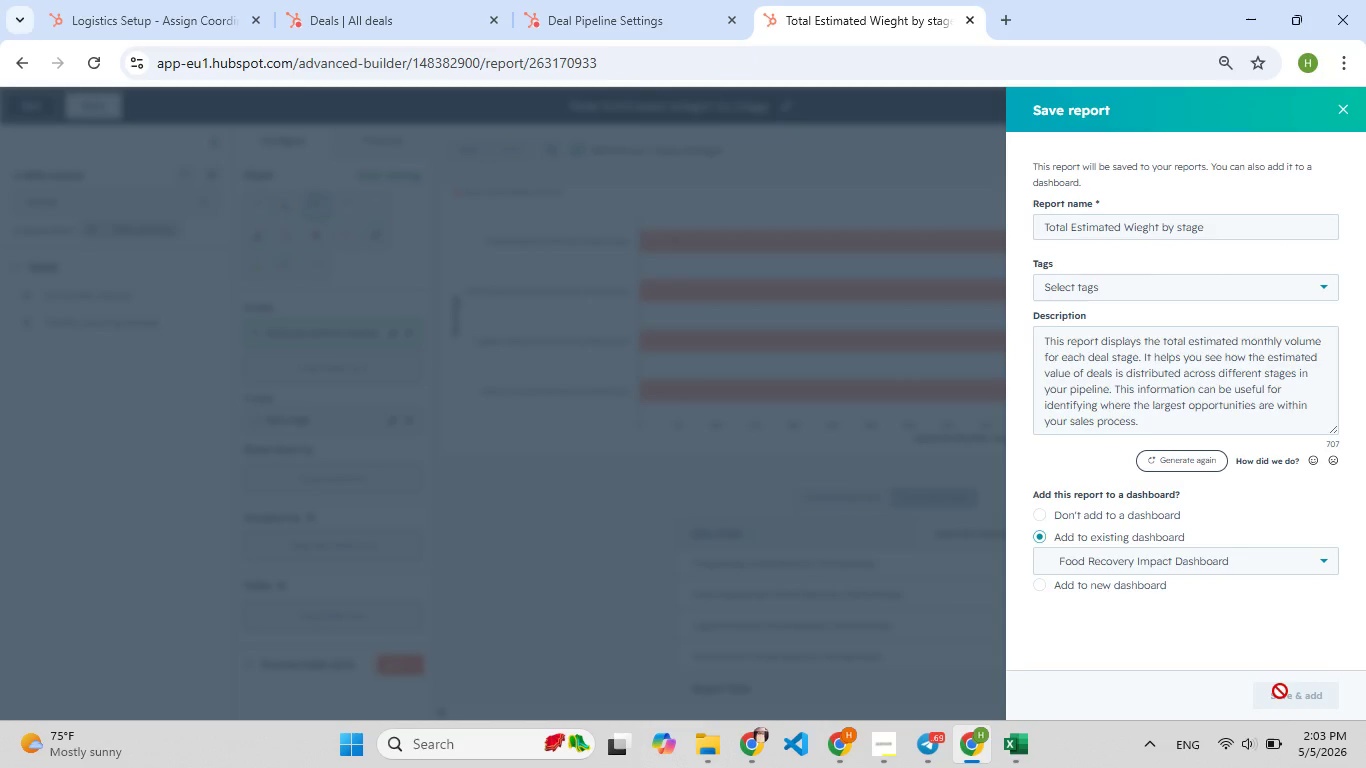 
left_click([590, 128])
 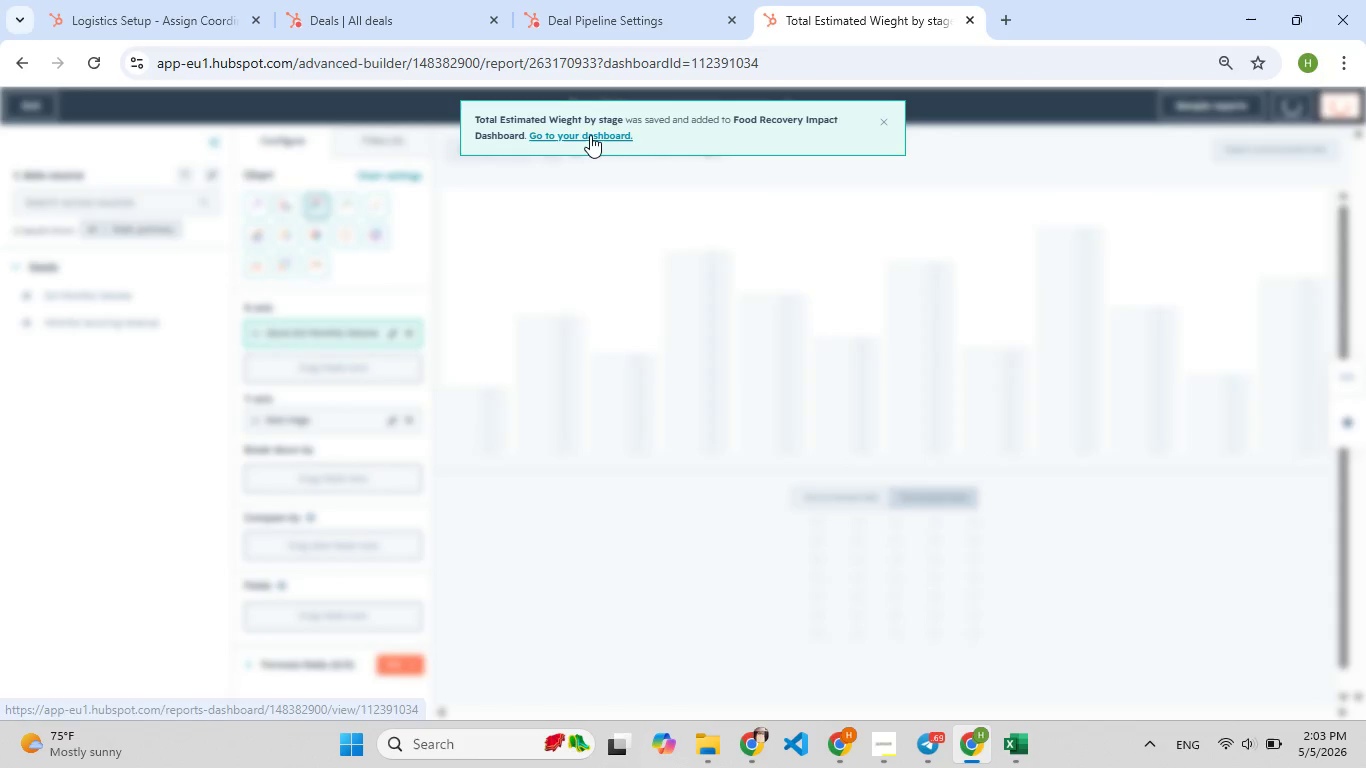 
left_click([590, 135])
 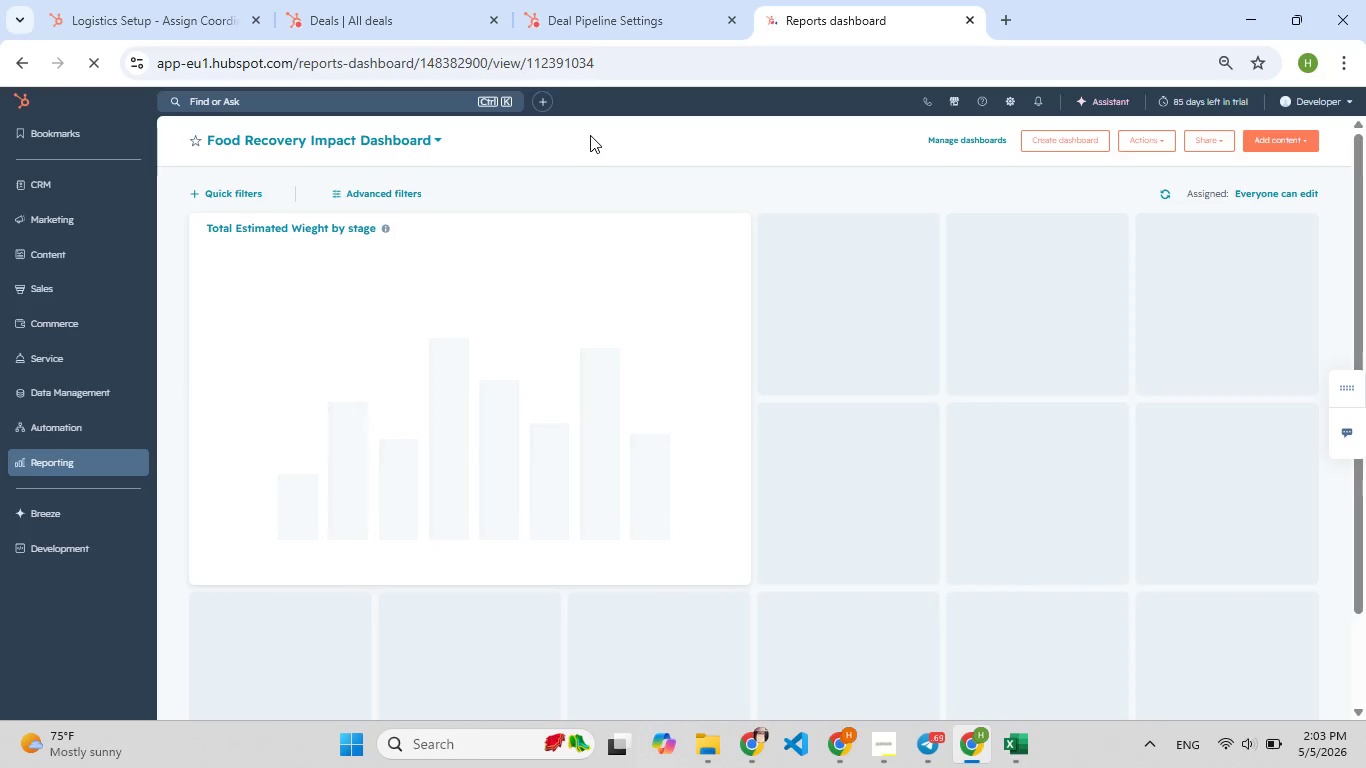 
wait(7.16)
 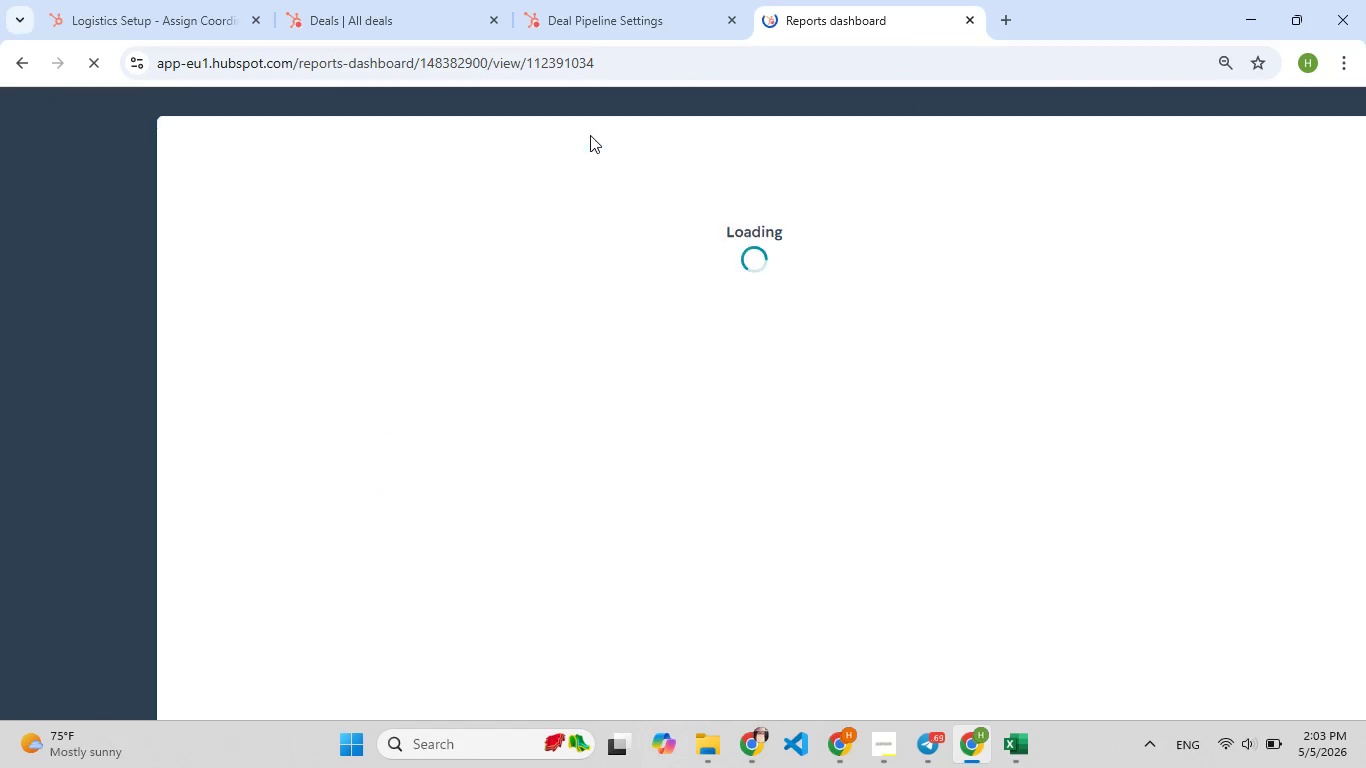 
left_click([1301, 144])
 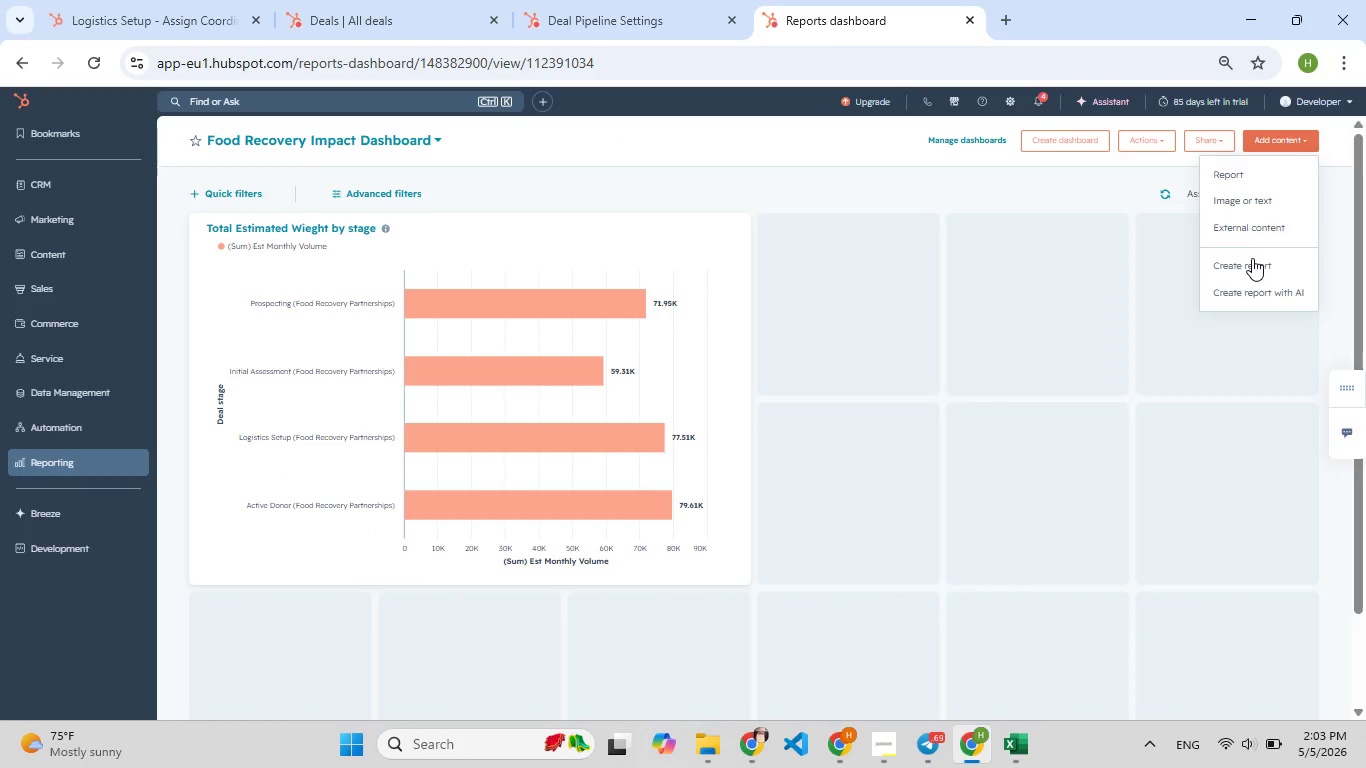 
left_click([1252, 260])
 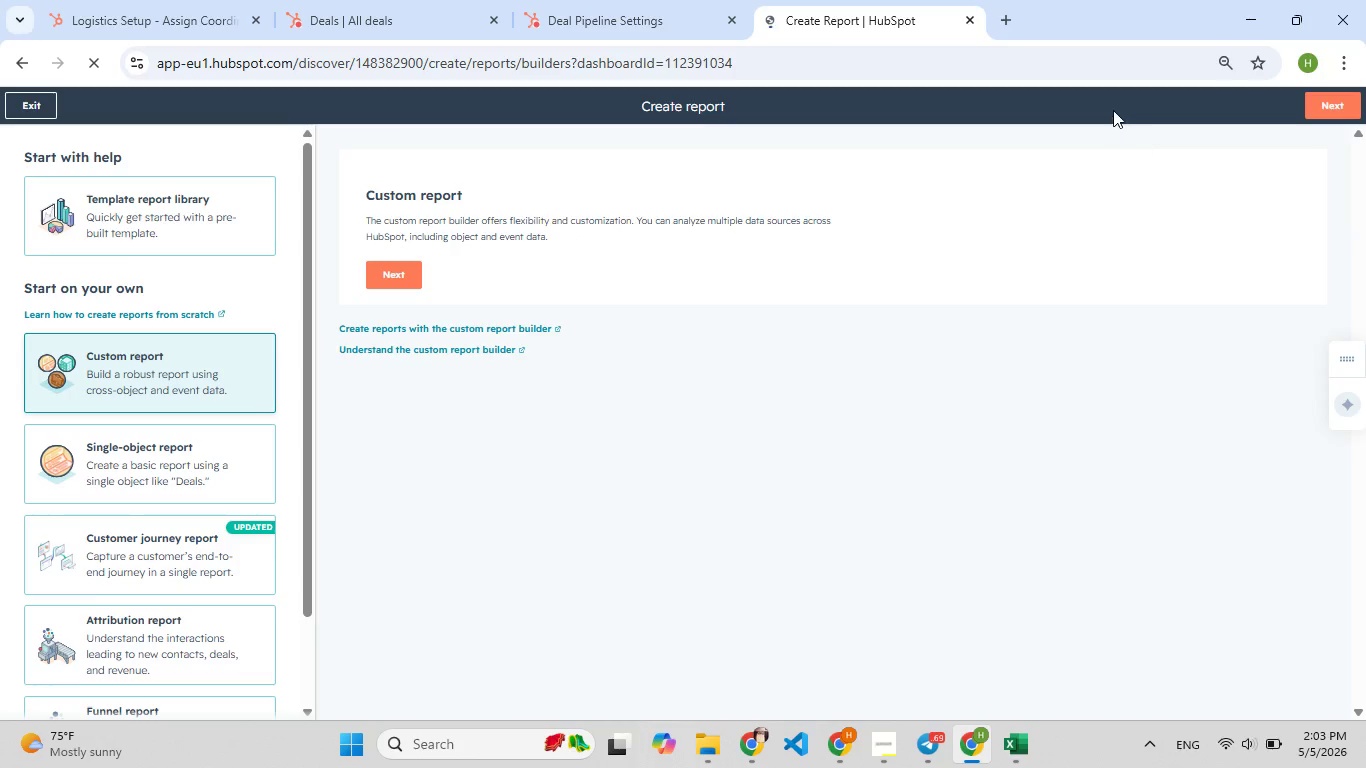 
wait(7.39)
 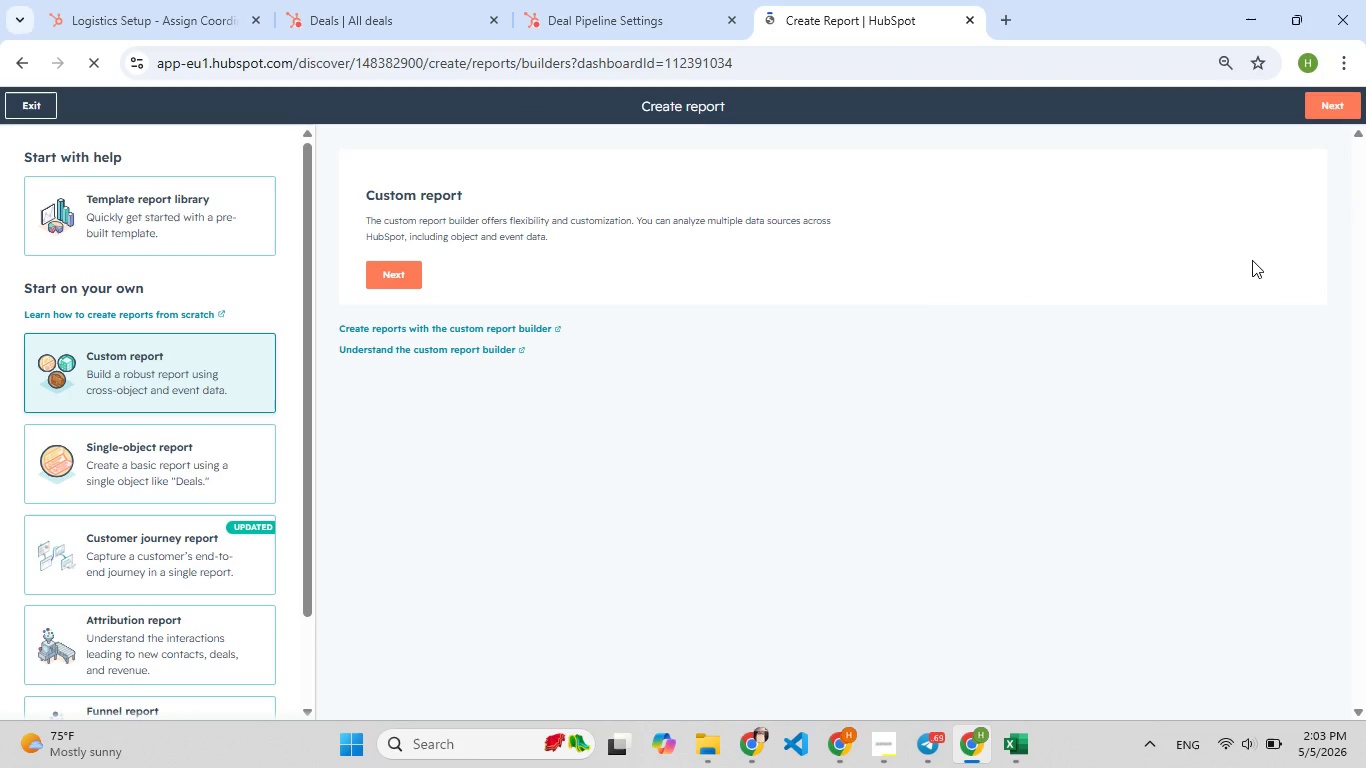 
left_click([404, 272])
 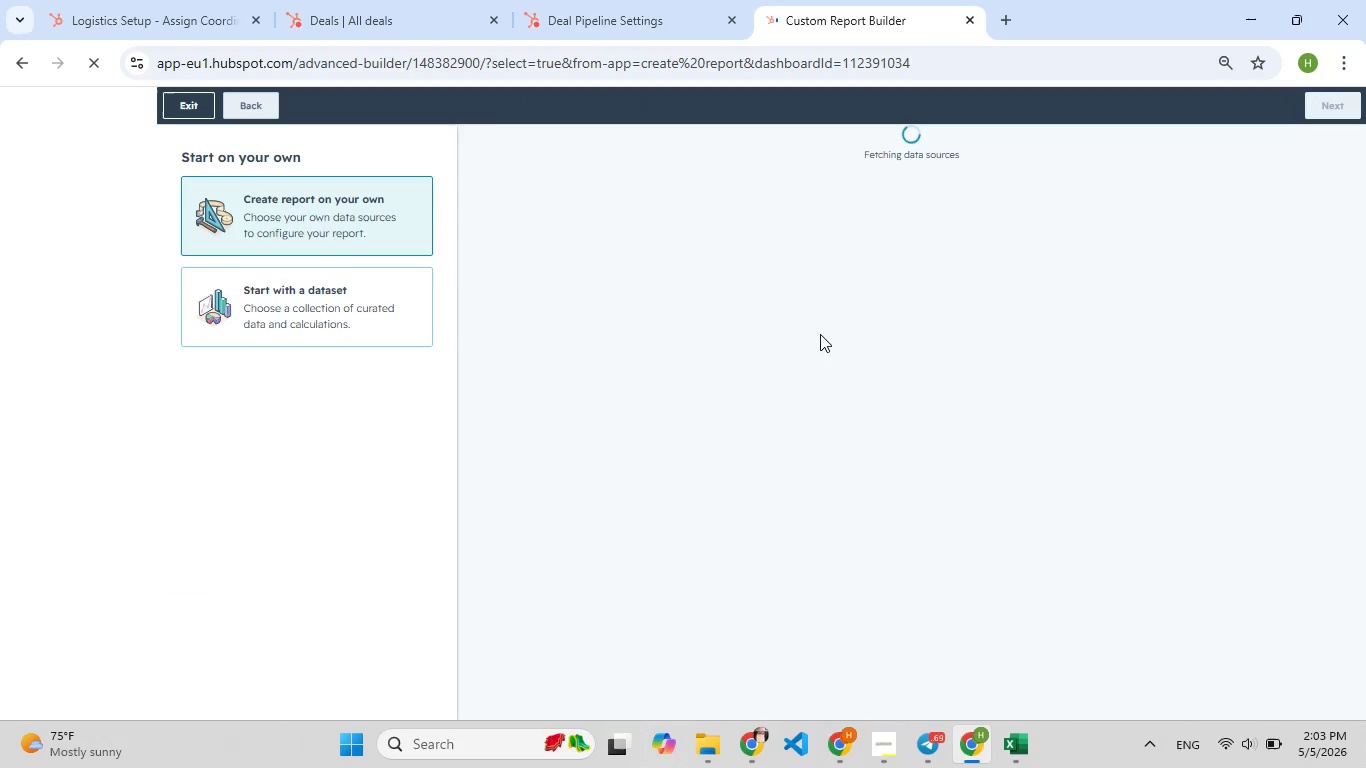 
wait(6.95)
 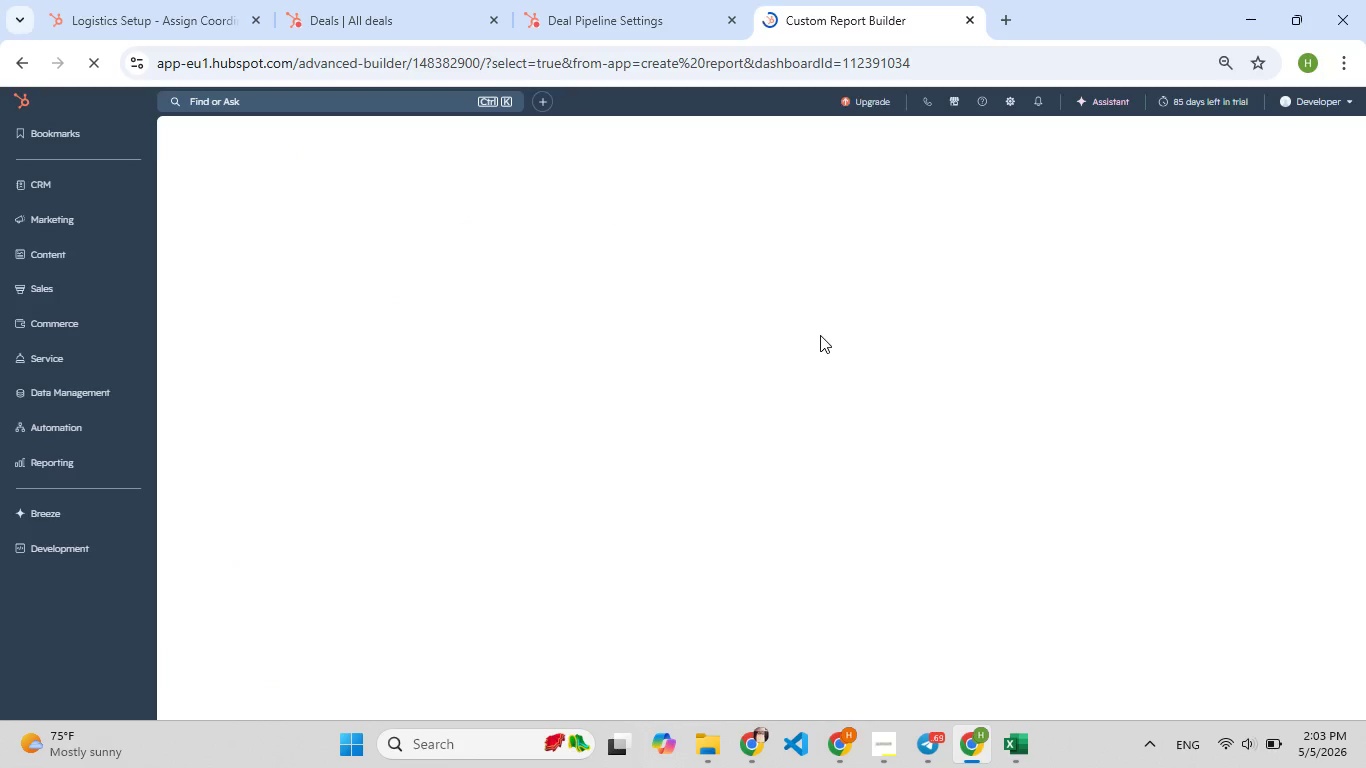 
left_click([716, 319])
 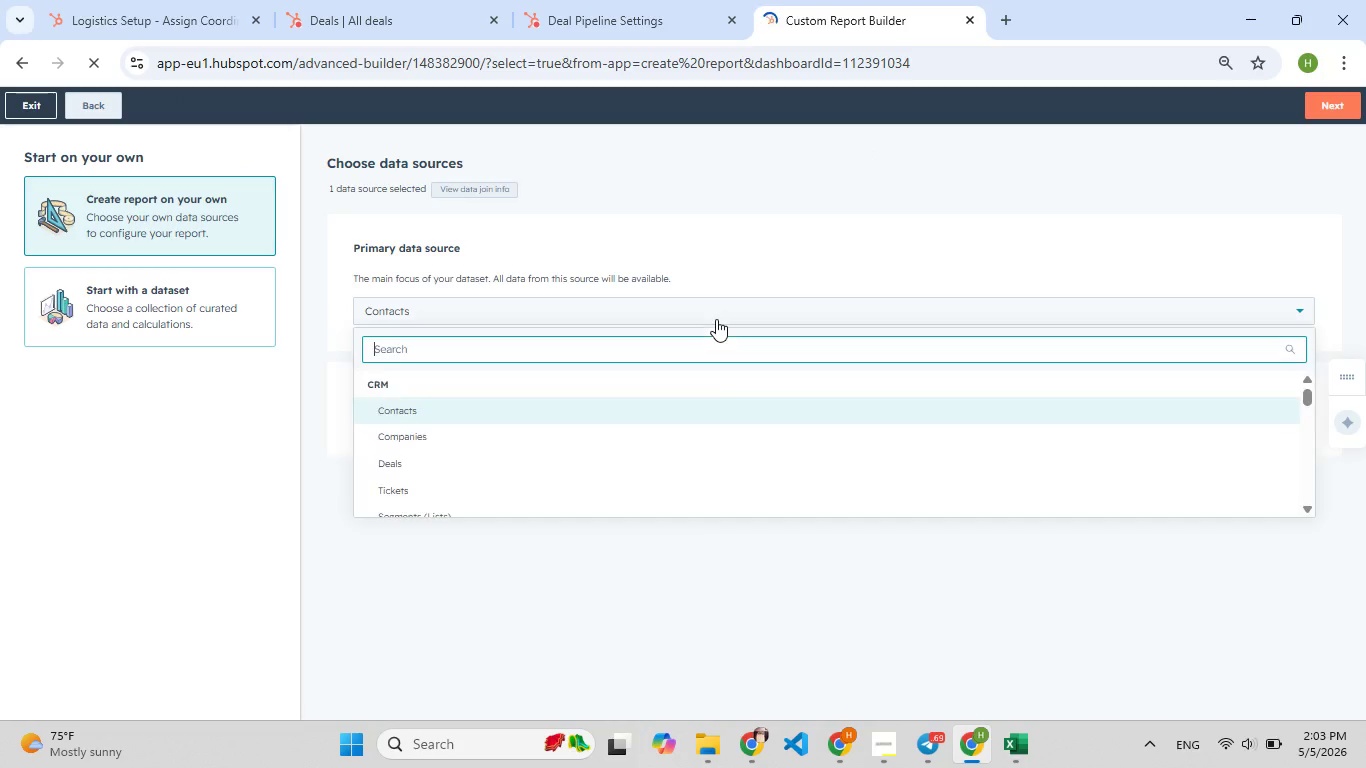 
type(dea)
 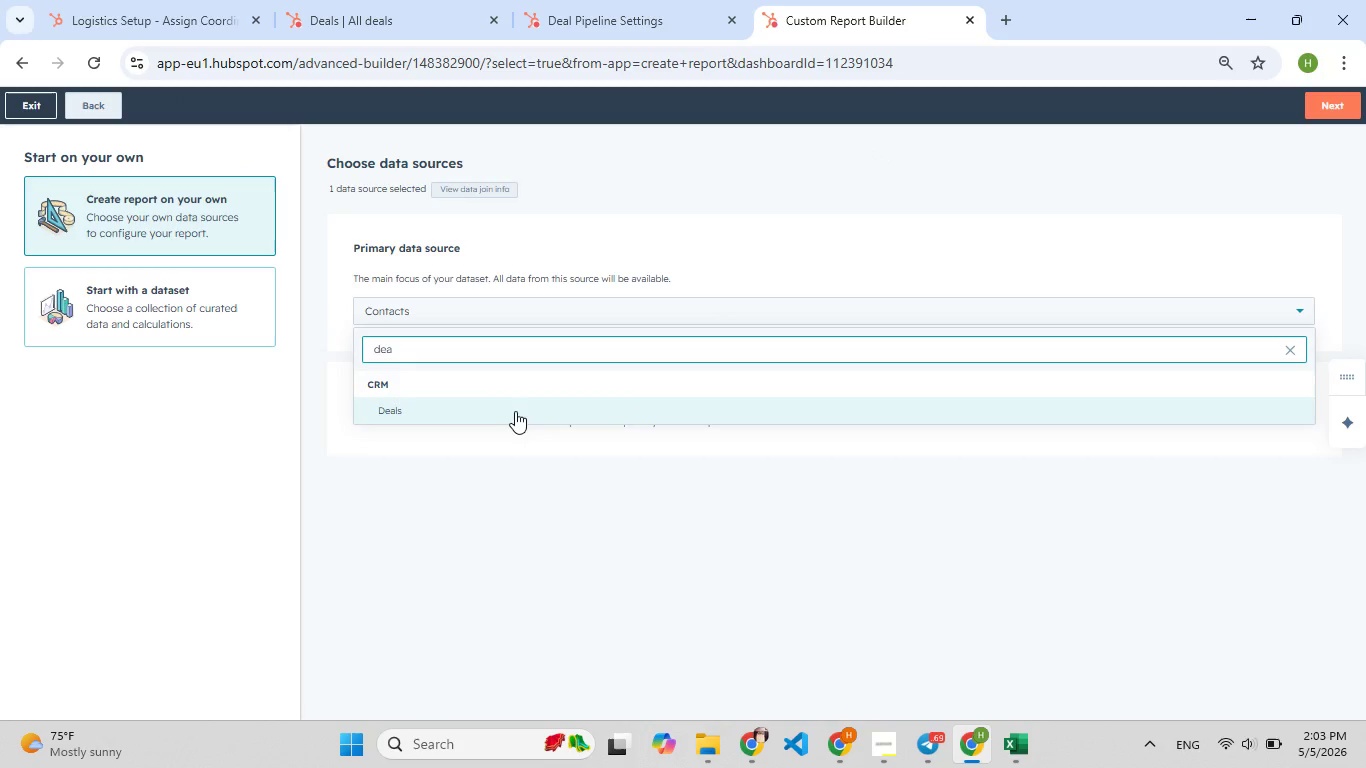 
left_click([515, 411])
 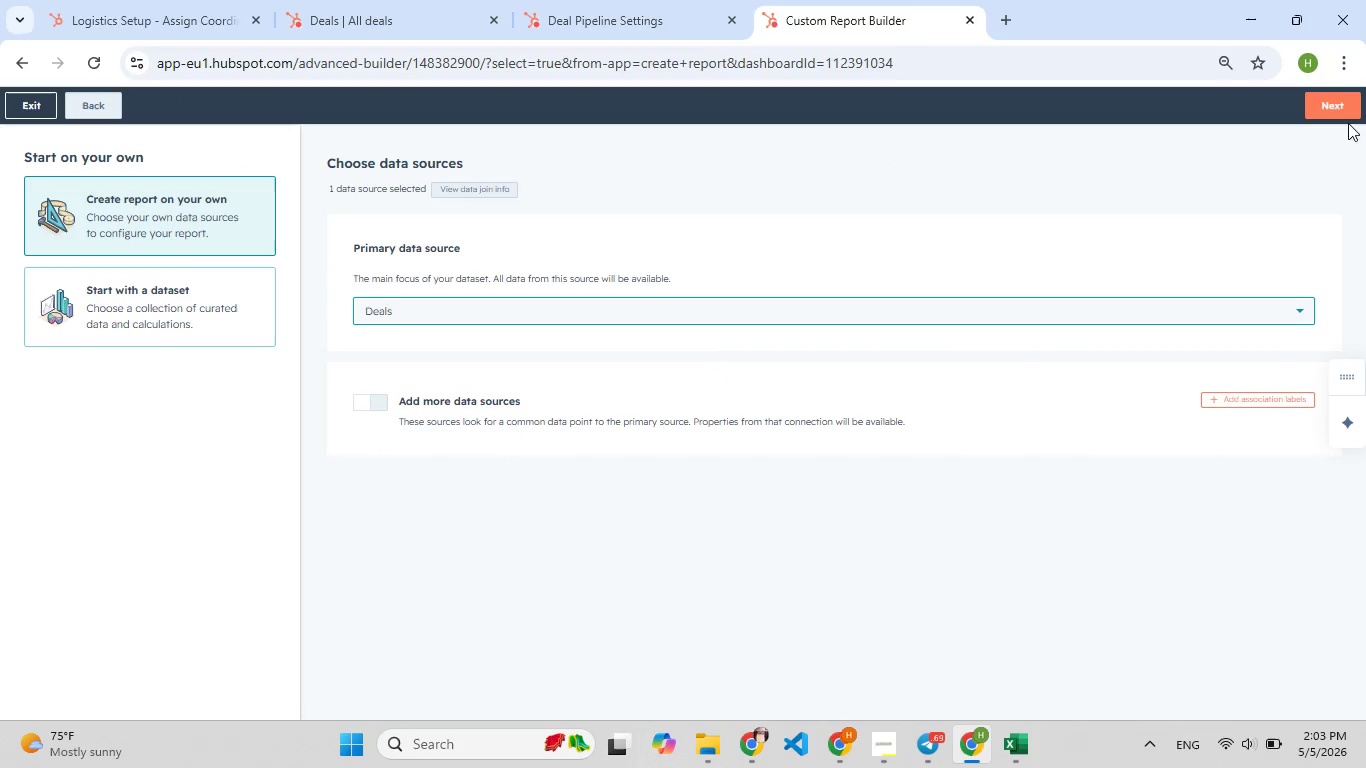 
left_click([1337, 114])
 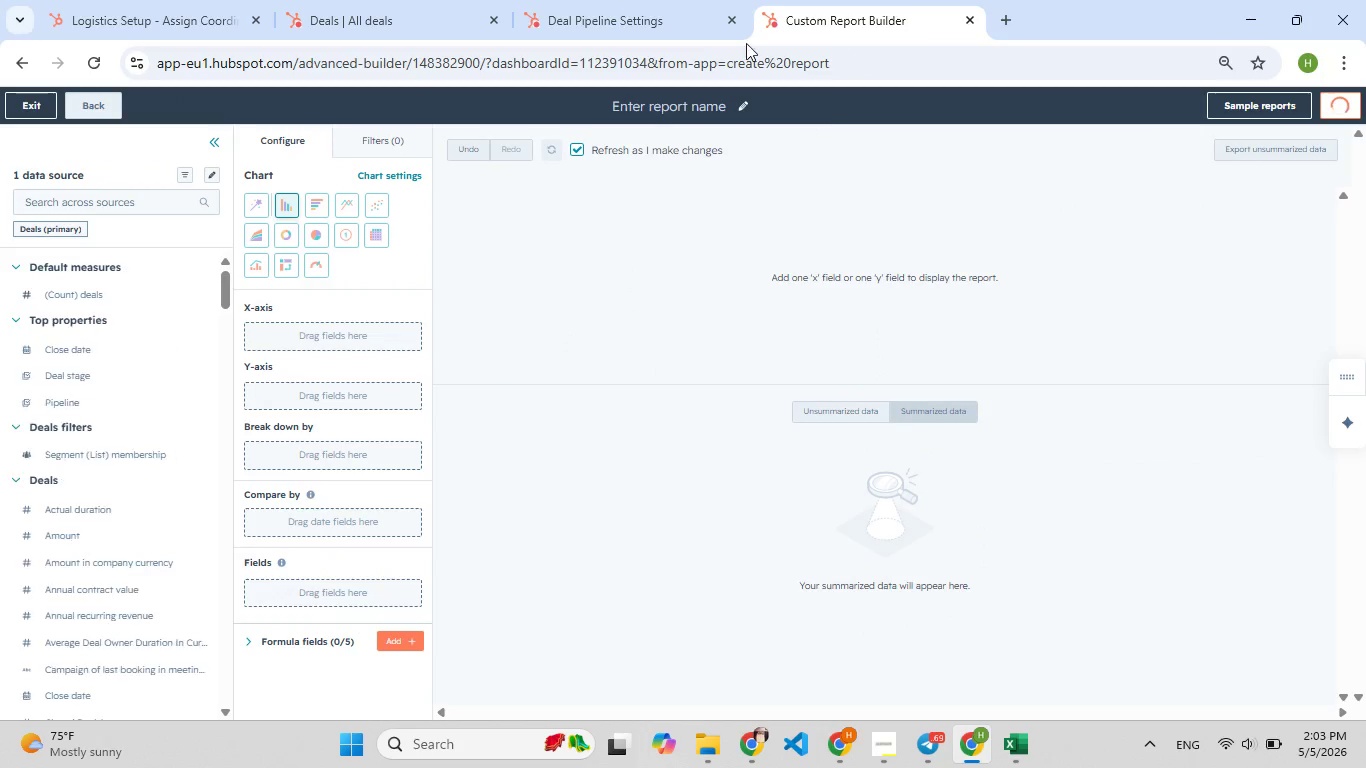 
left_click([733, 107])
 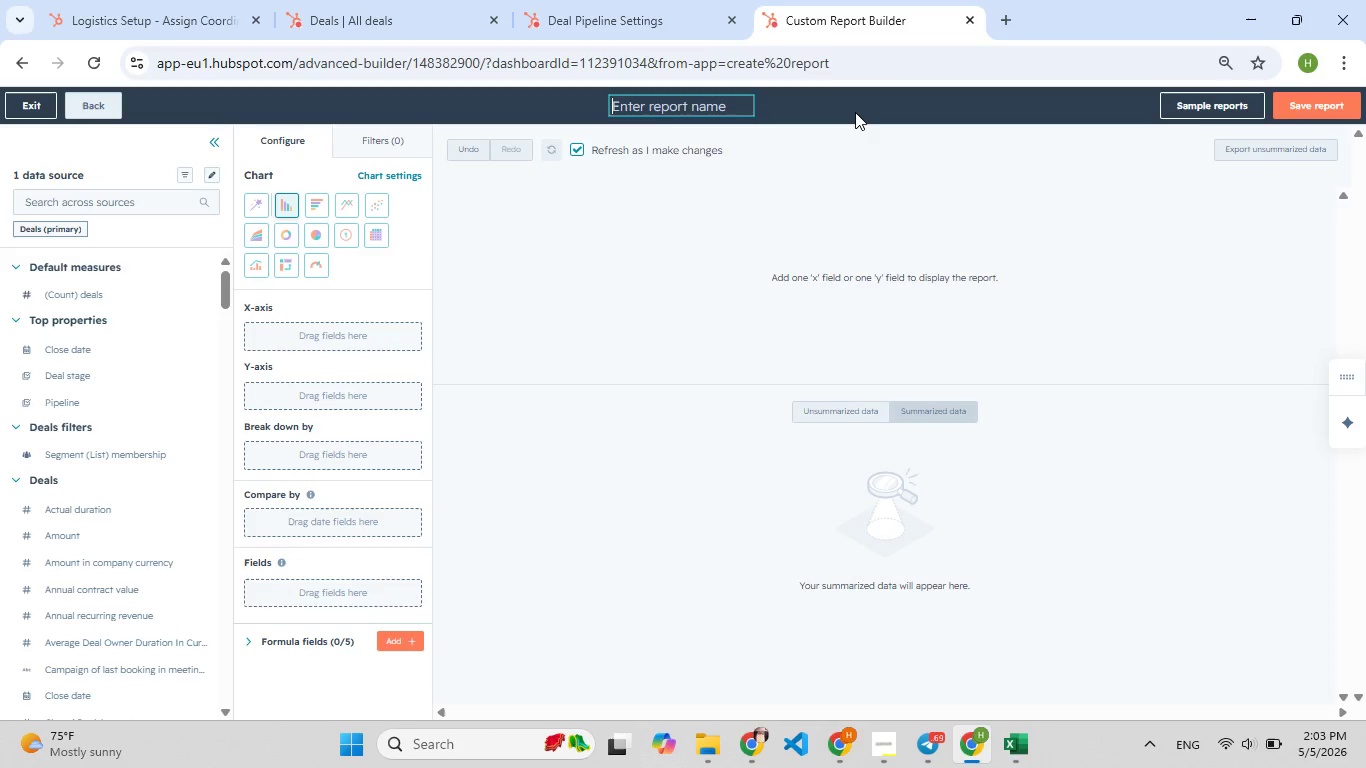 
type(Partnersh[F7]ips n)
key(Backspace)
type([F9]by Industry Type)
 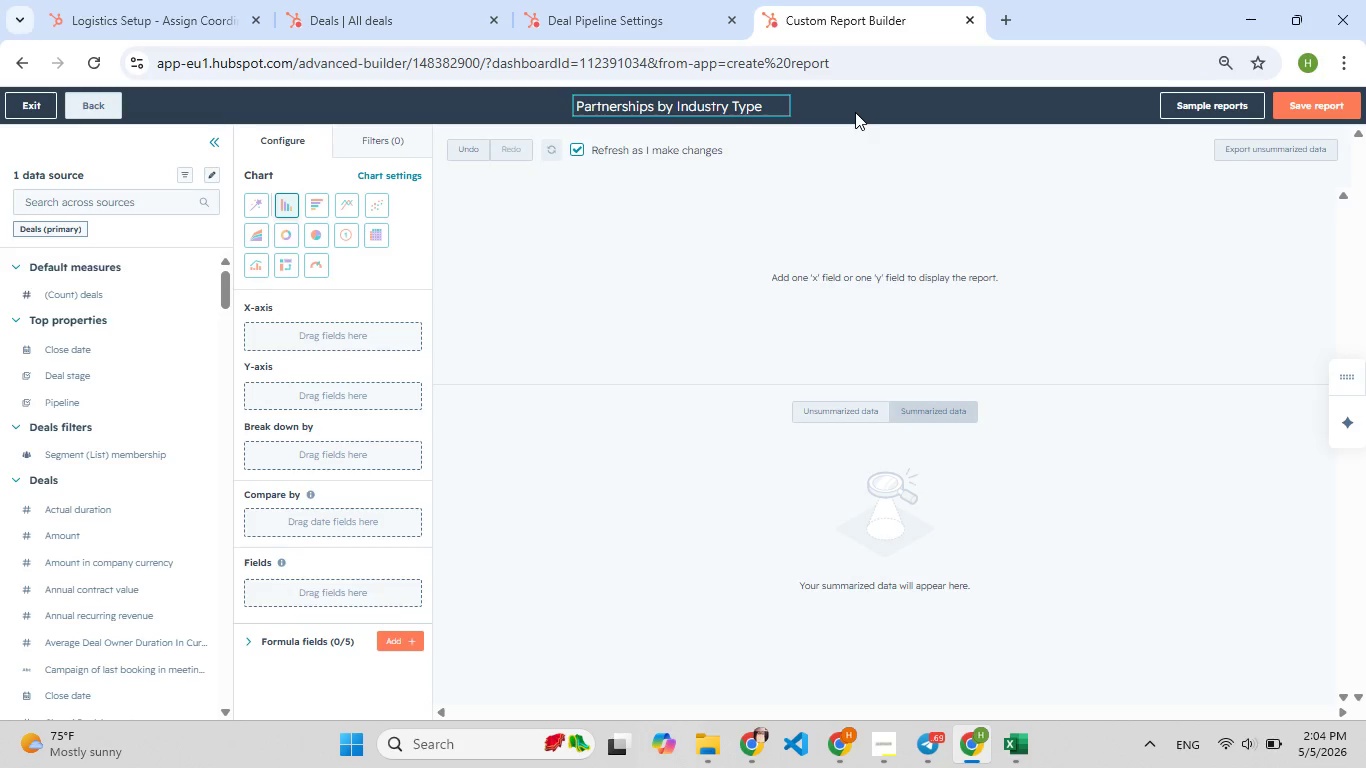 
wait(15.16)
 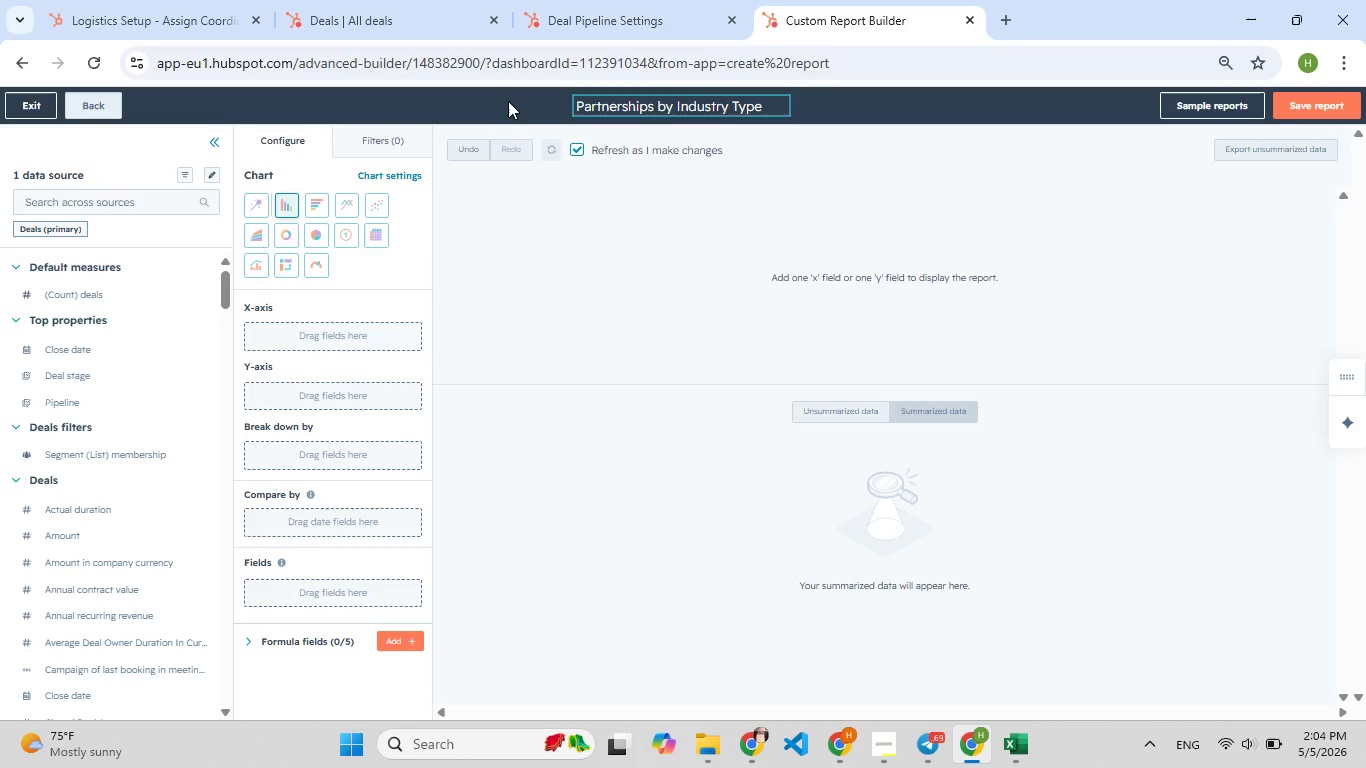 
left_click([37, 210])
 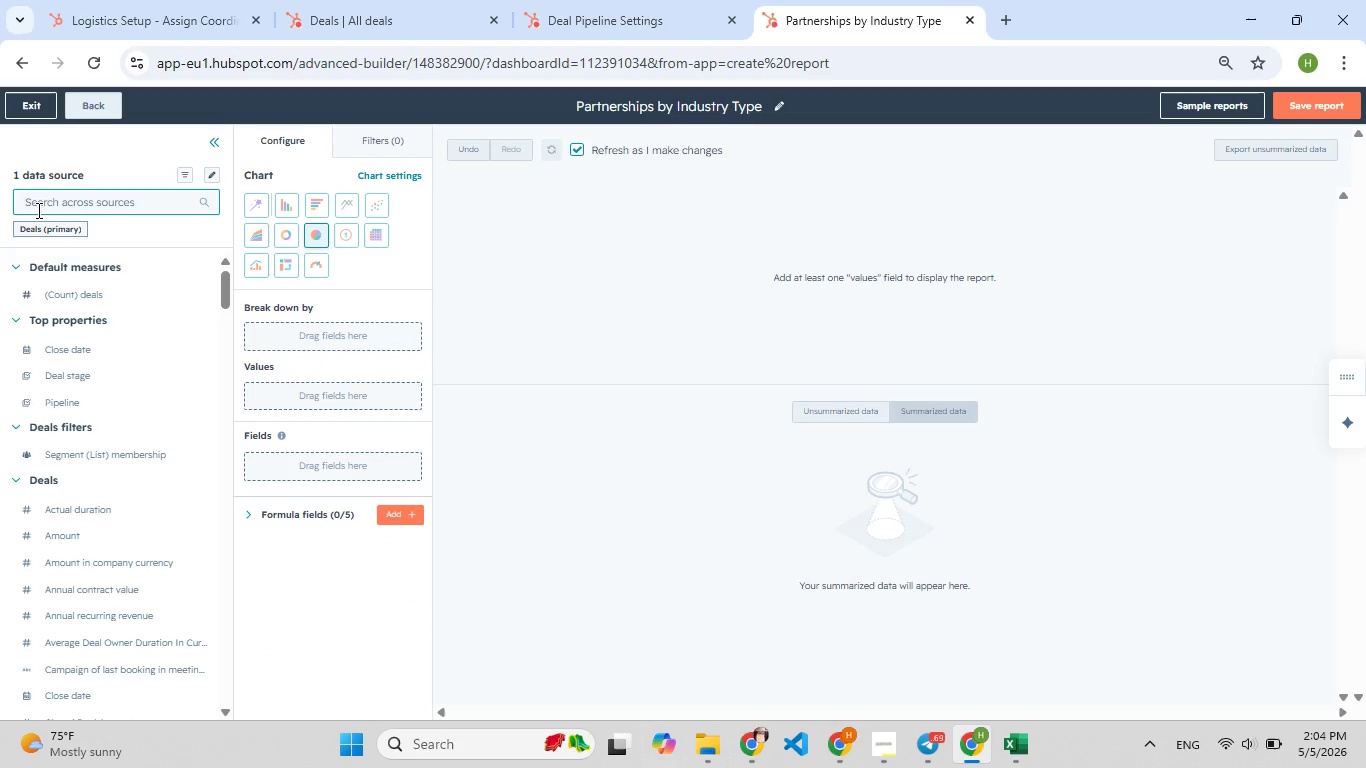 
type(industr)
 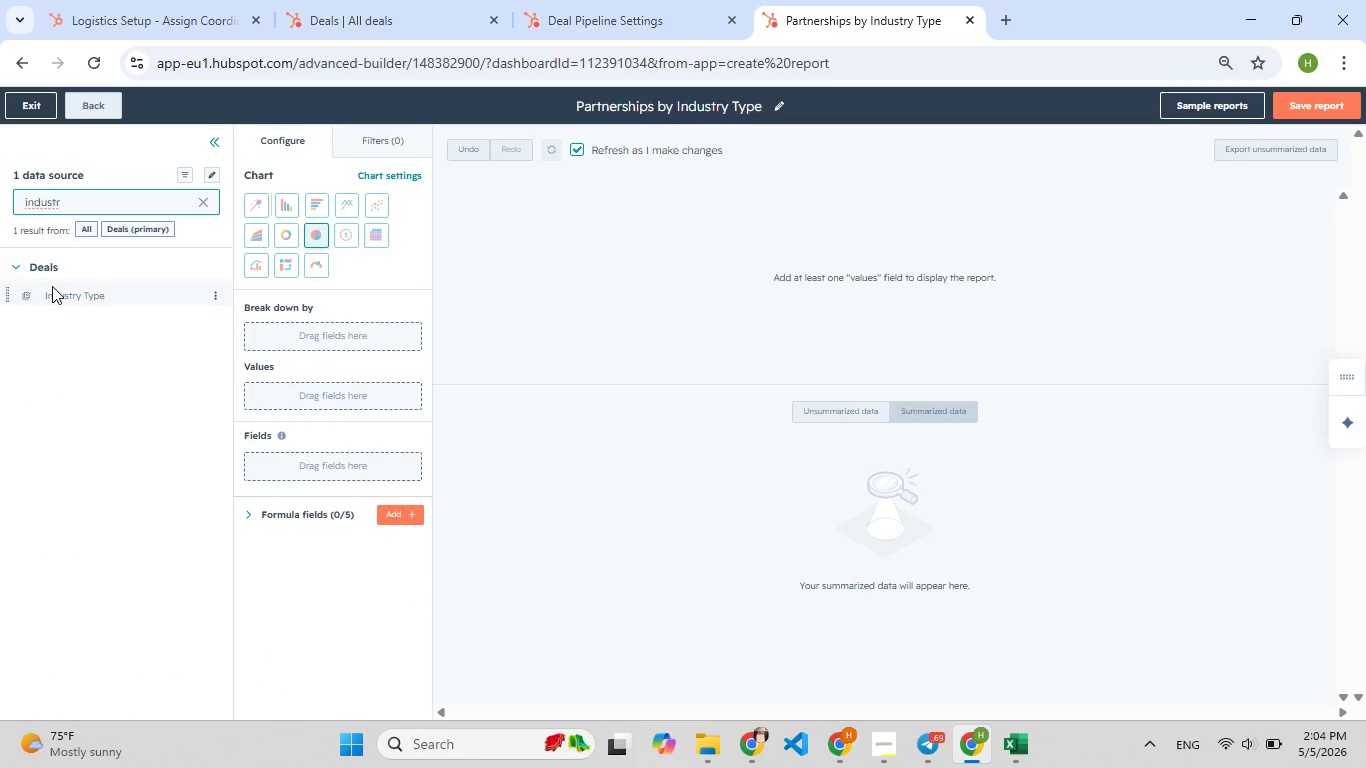 
left_click_drag(start_coordinate=[56, 293], to_coordinate=[253, 316])
 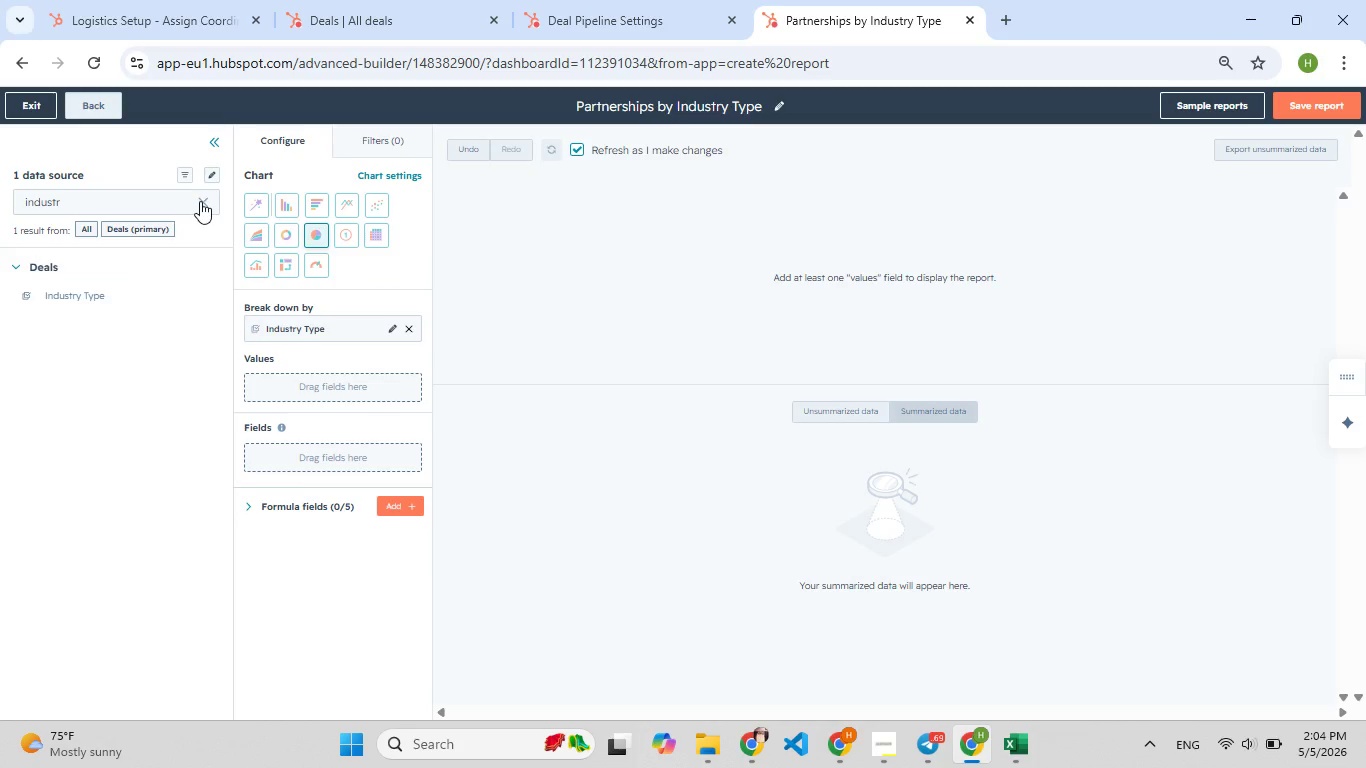 
left_click([200, 201])
 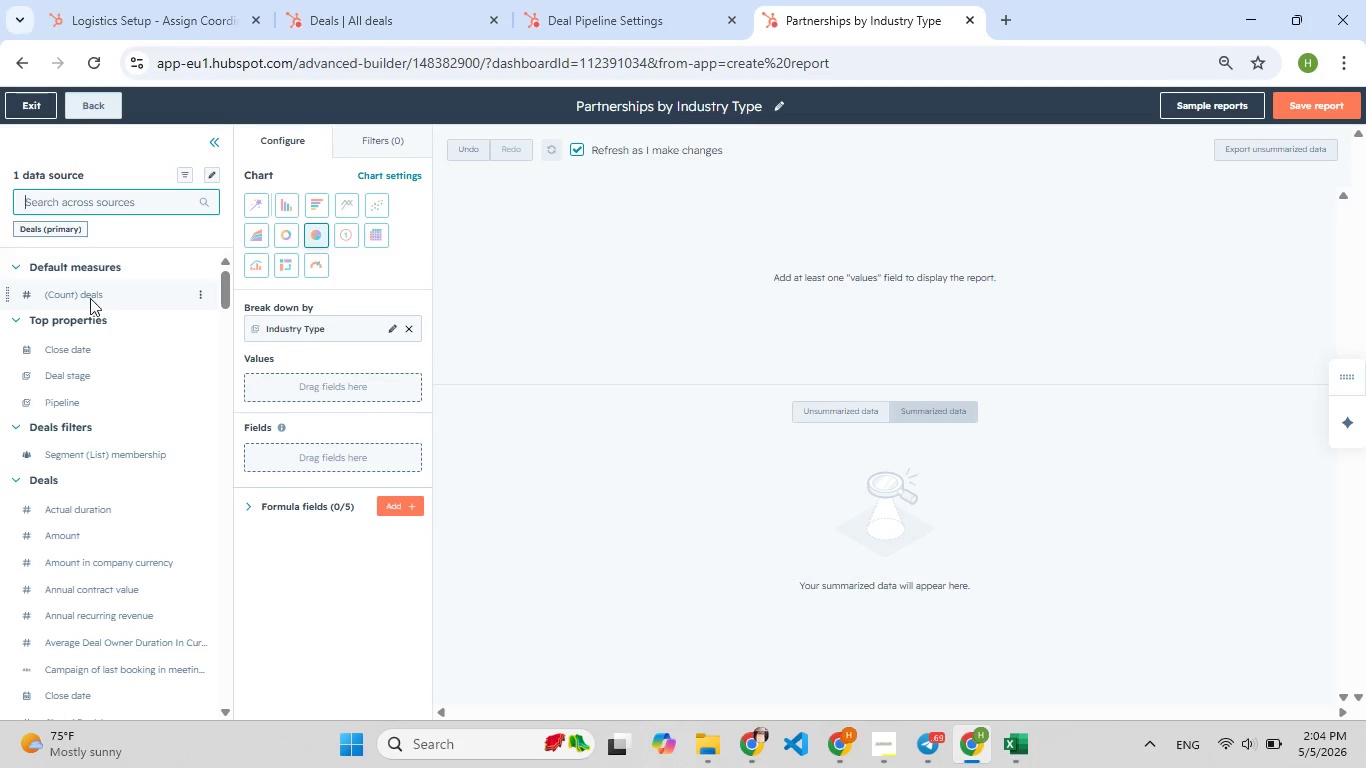 
left_click_drag(start_coordinate=[88, 296], to_coordinate=[271, 378])
 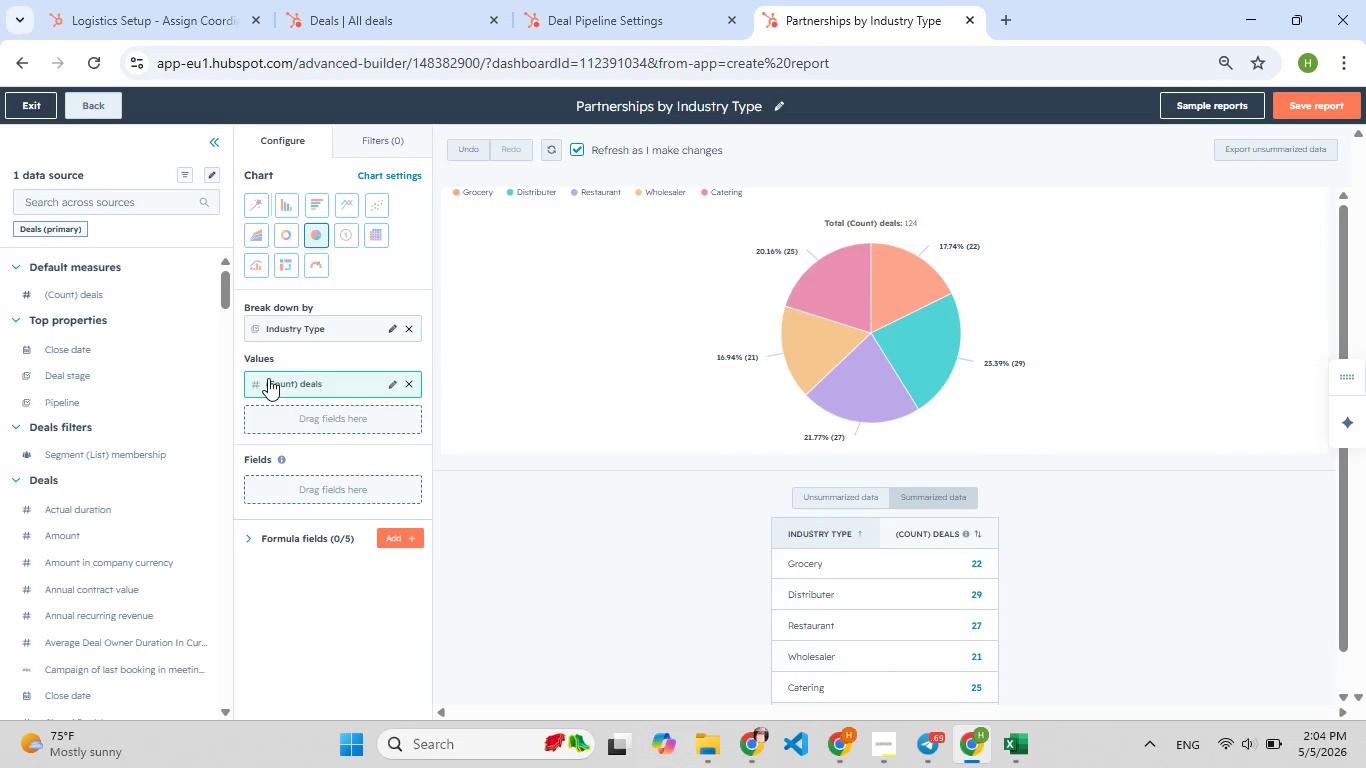 
wait(7.3)
 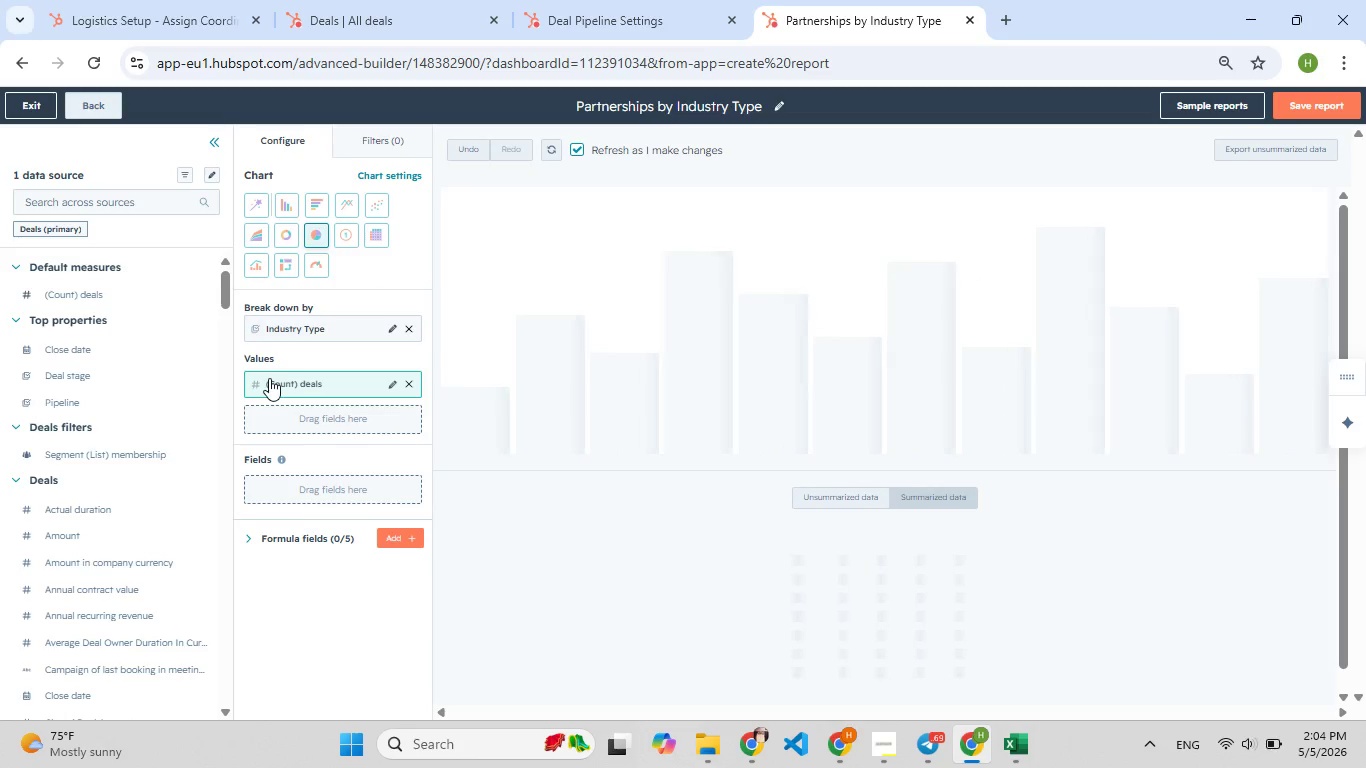 
left_click([1323, 105])
 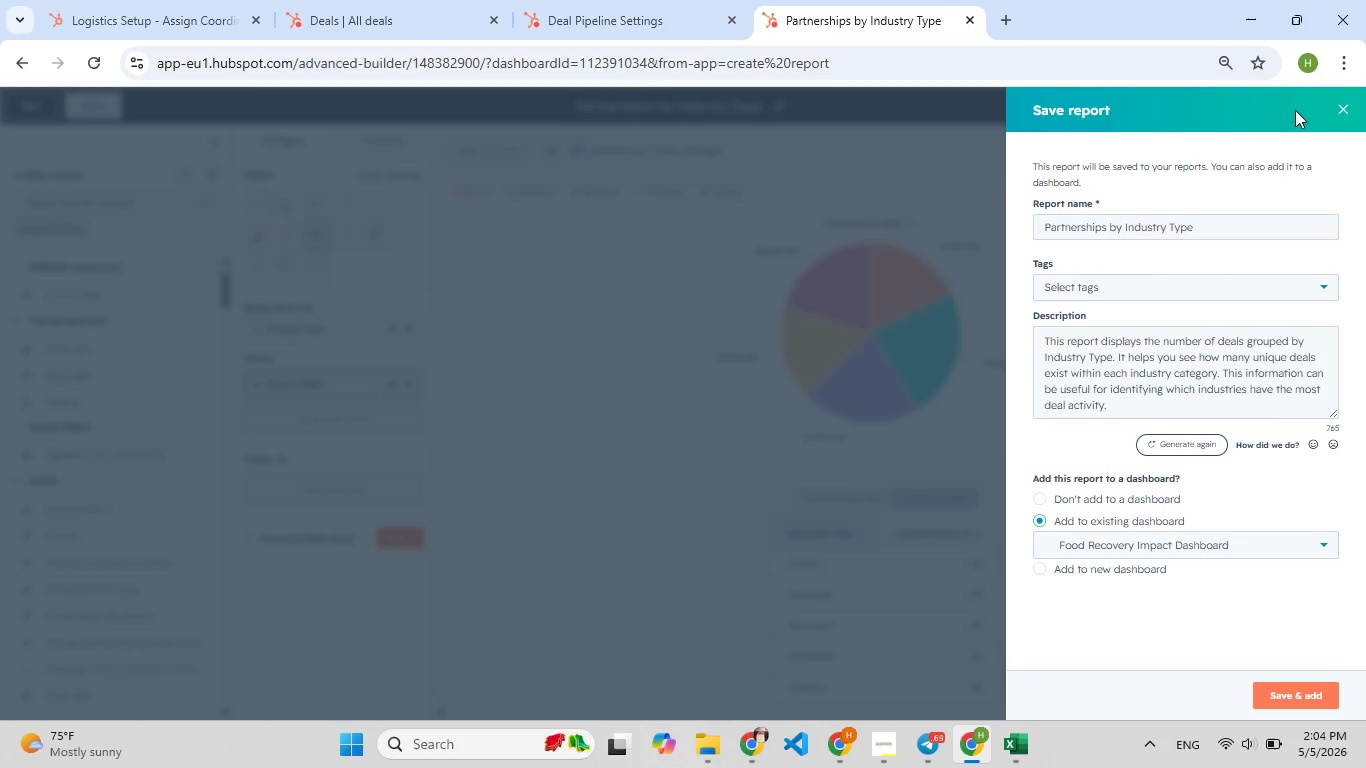 
wait(17.44)
 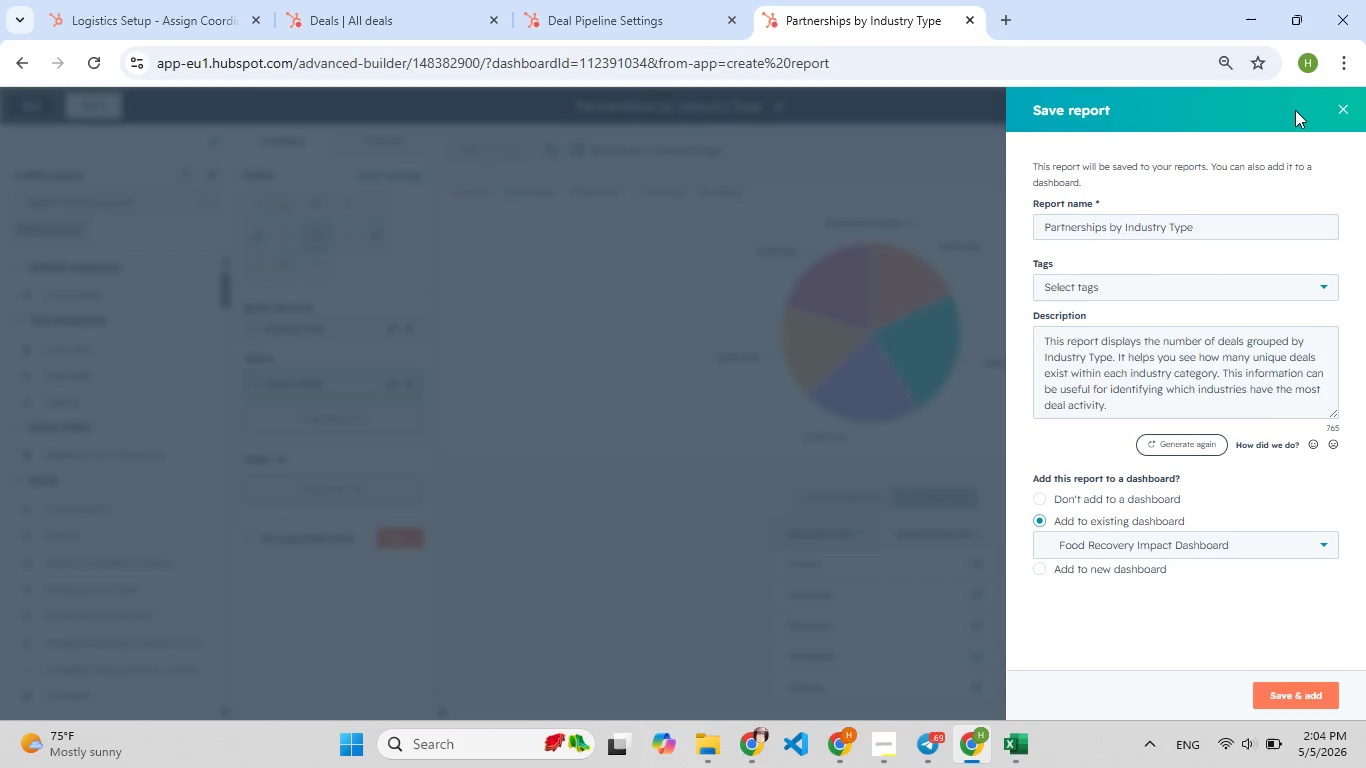 
left_click([1305, 692])
 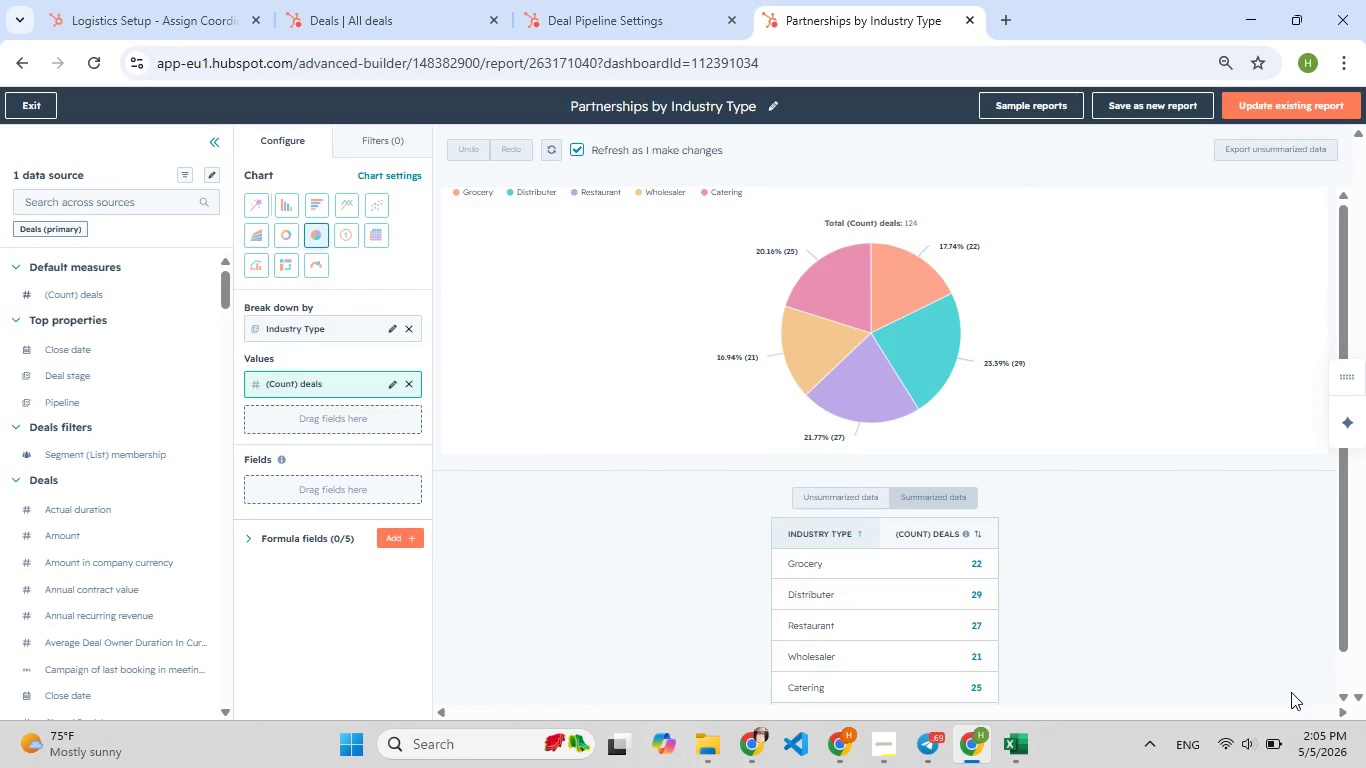 
wait(24.31)
 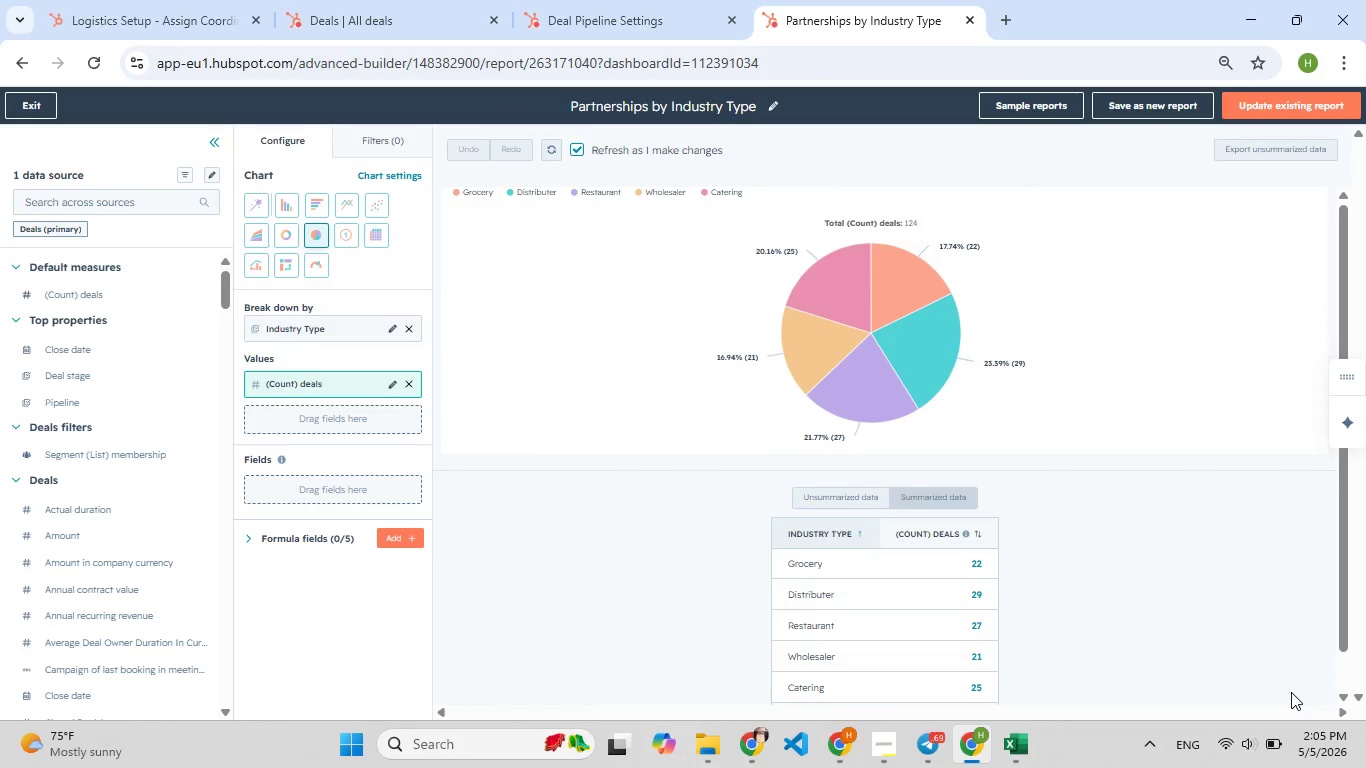 
left_click([131, 5])
 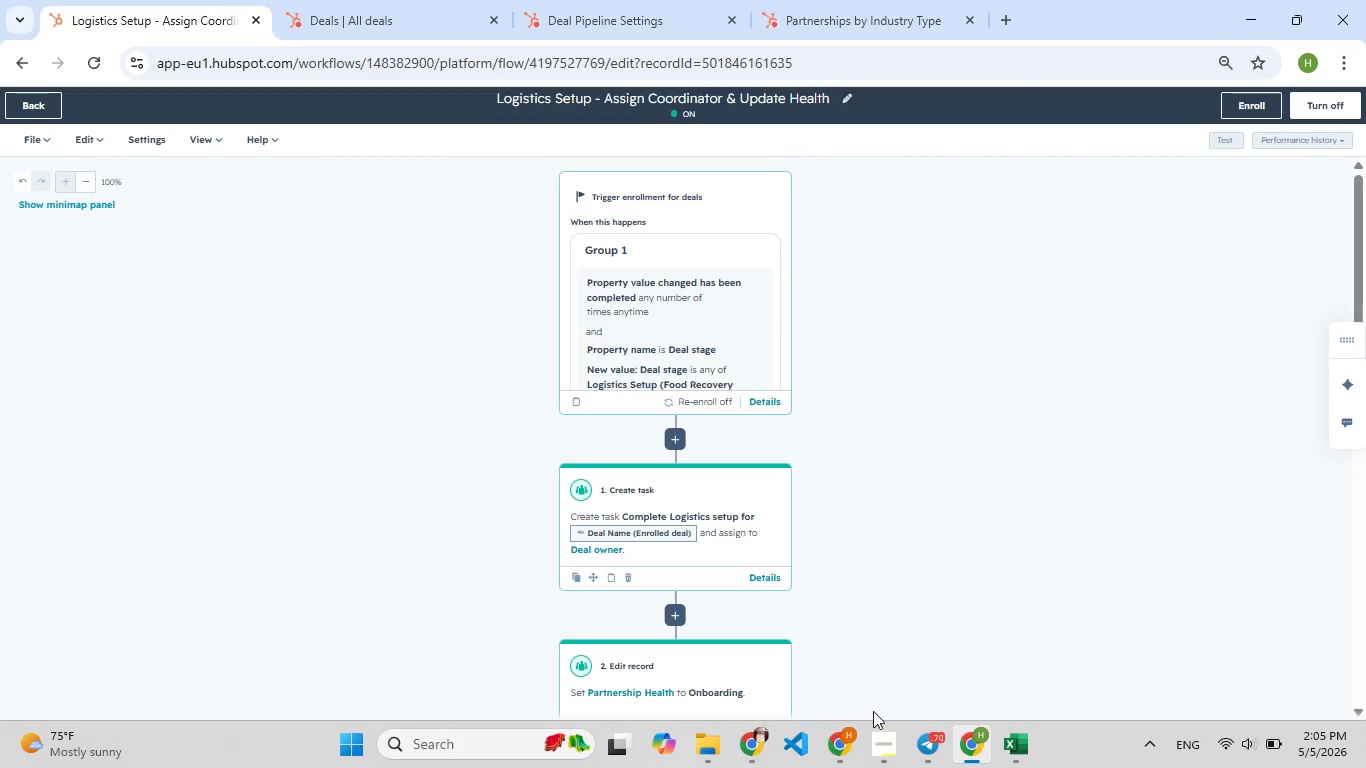 
left_click([873, 732])